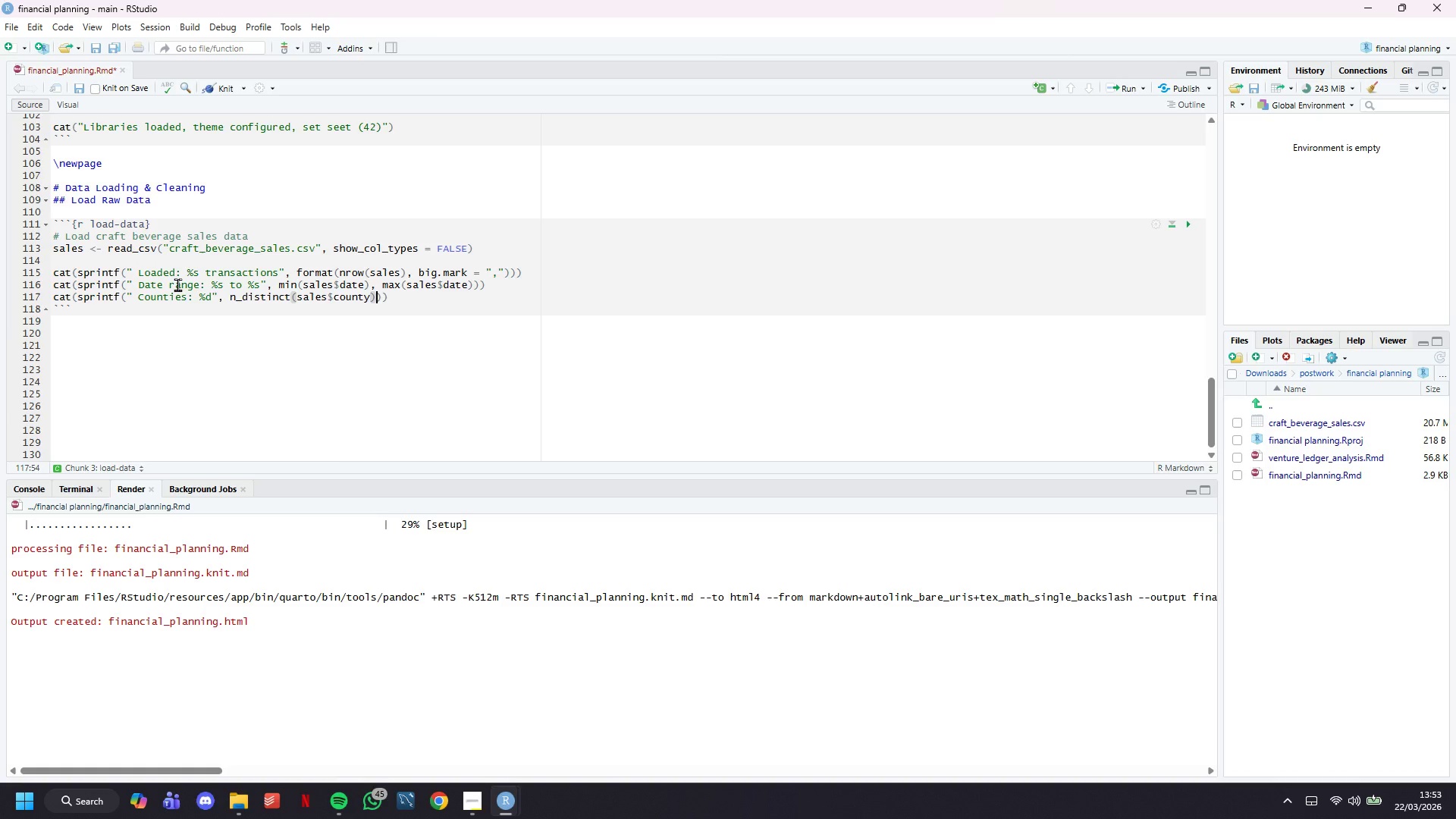 
key(ArrowRight)
 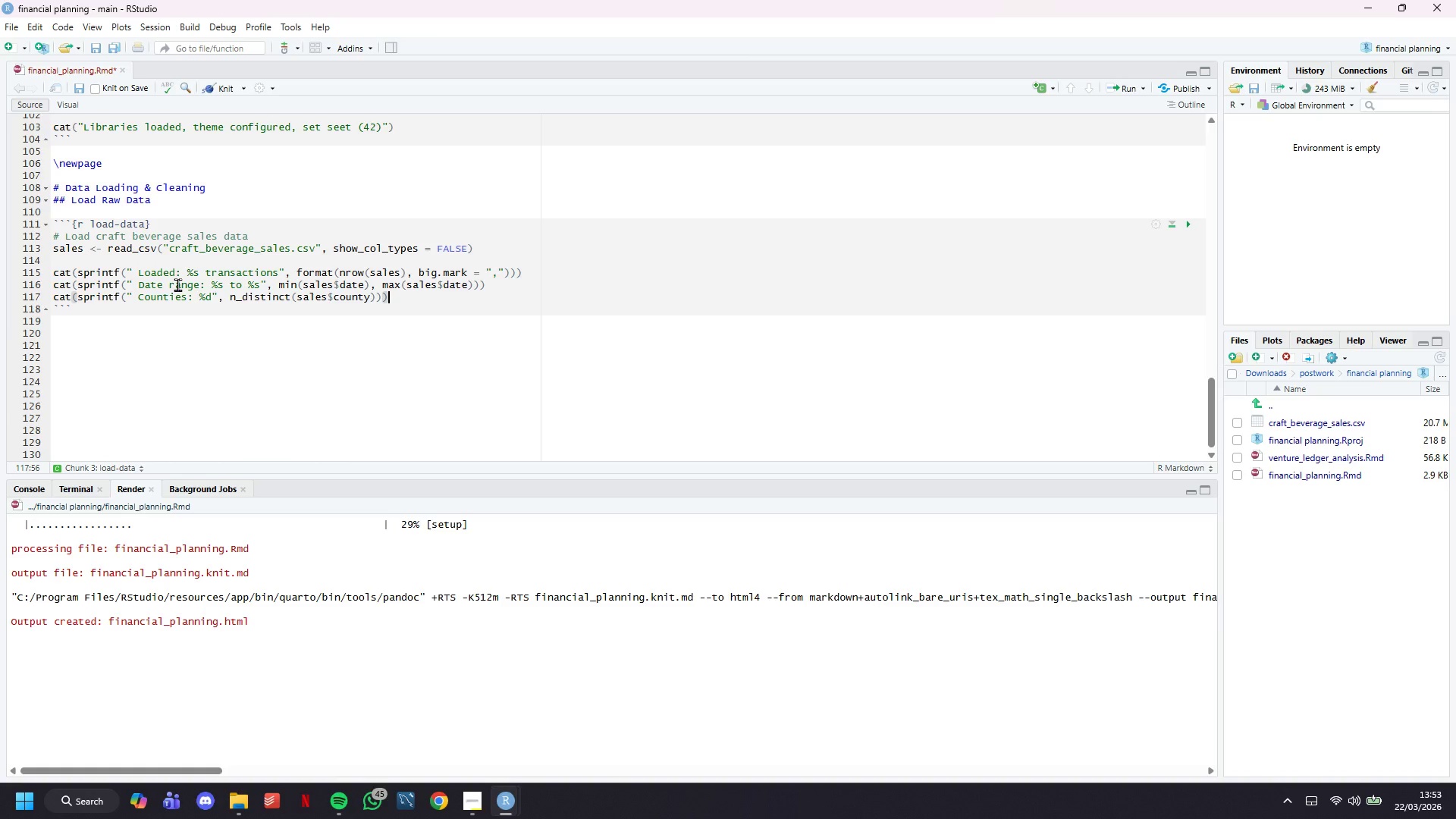 
key(Enter)
 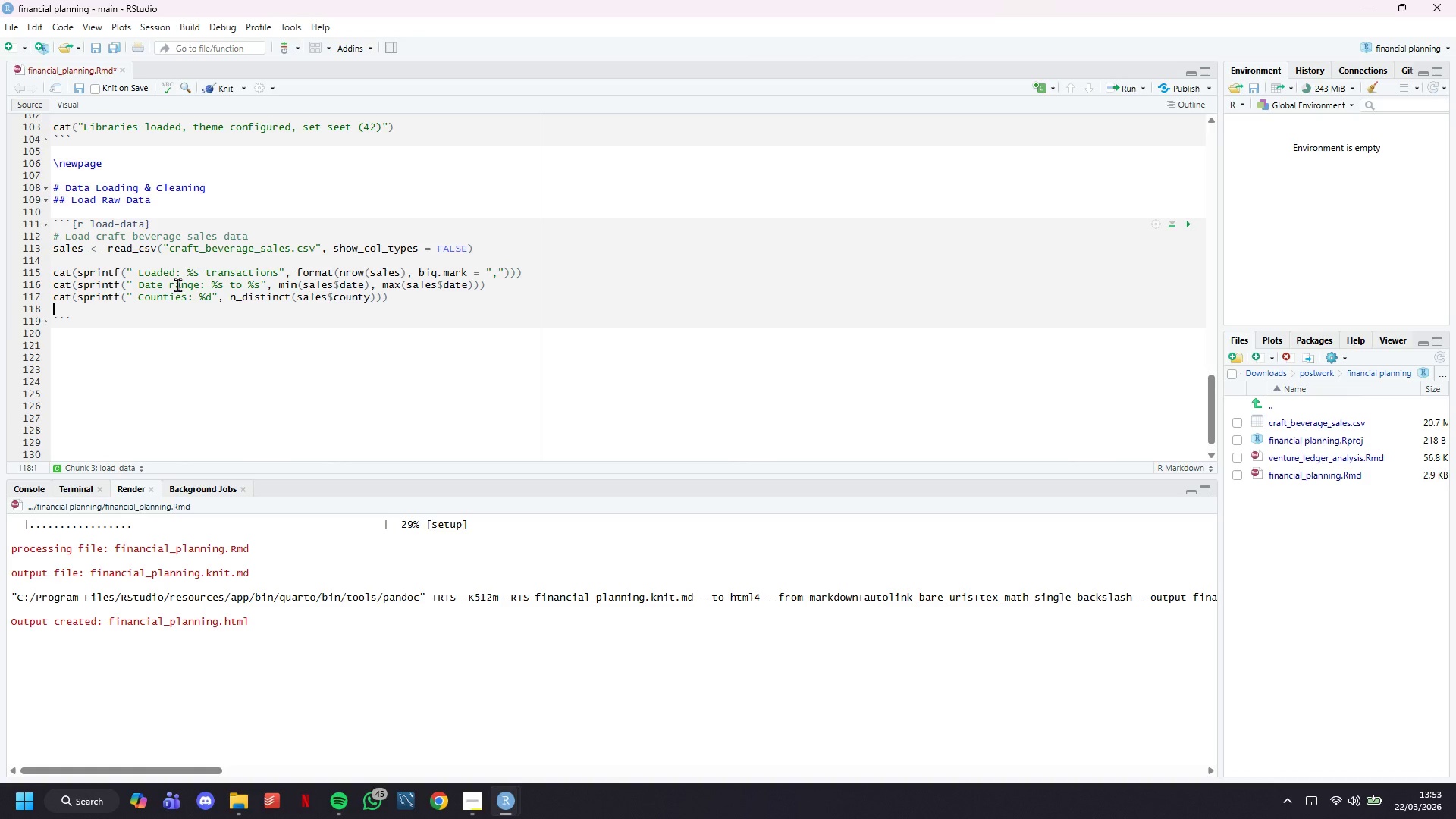 
type(cat(sprintf(" Categories: %d)
 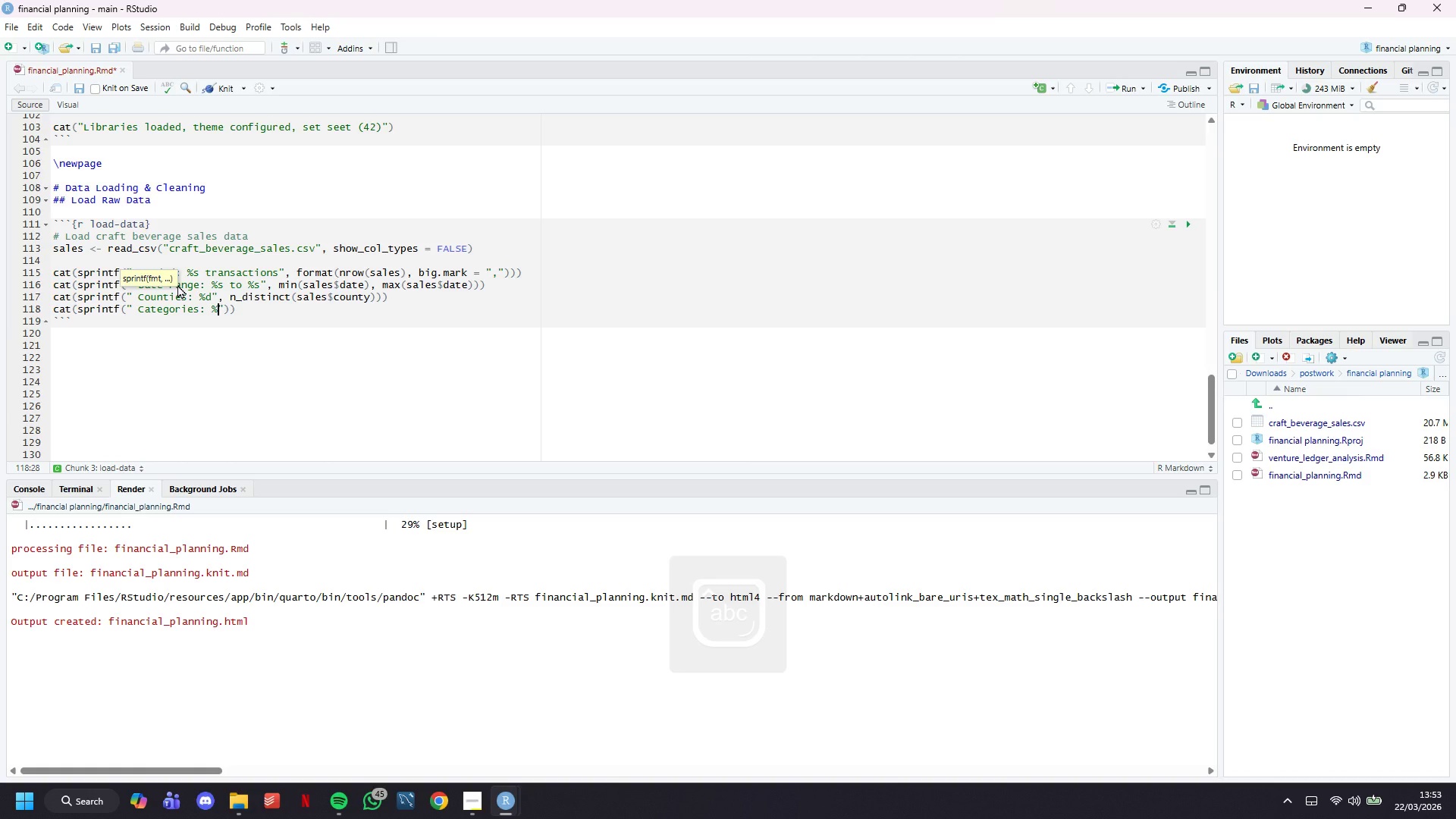 
key(ArrowRight)
 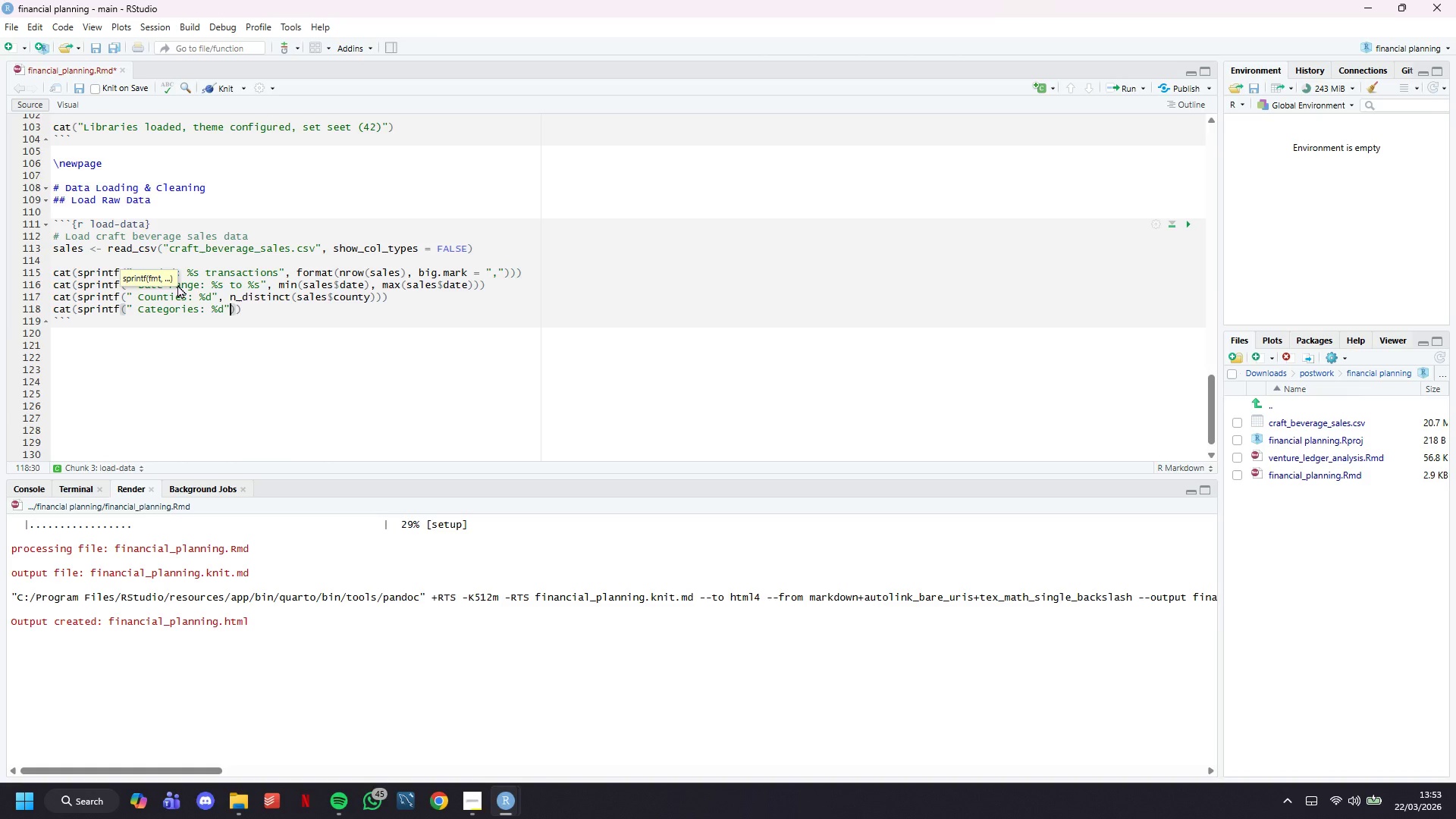 
type(, n_distinct(sales$category_name)
 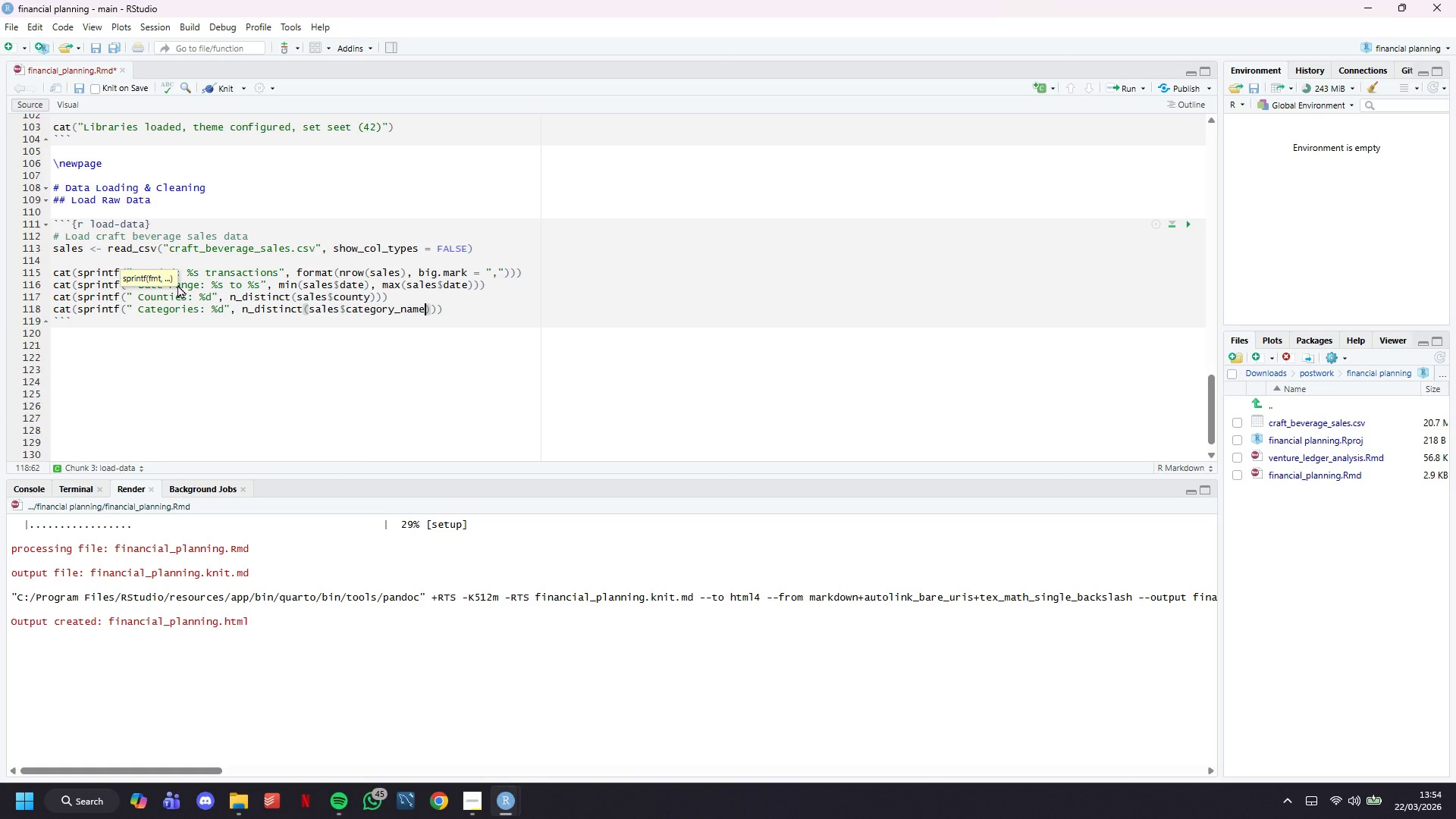 
 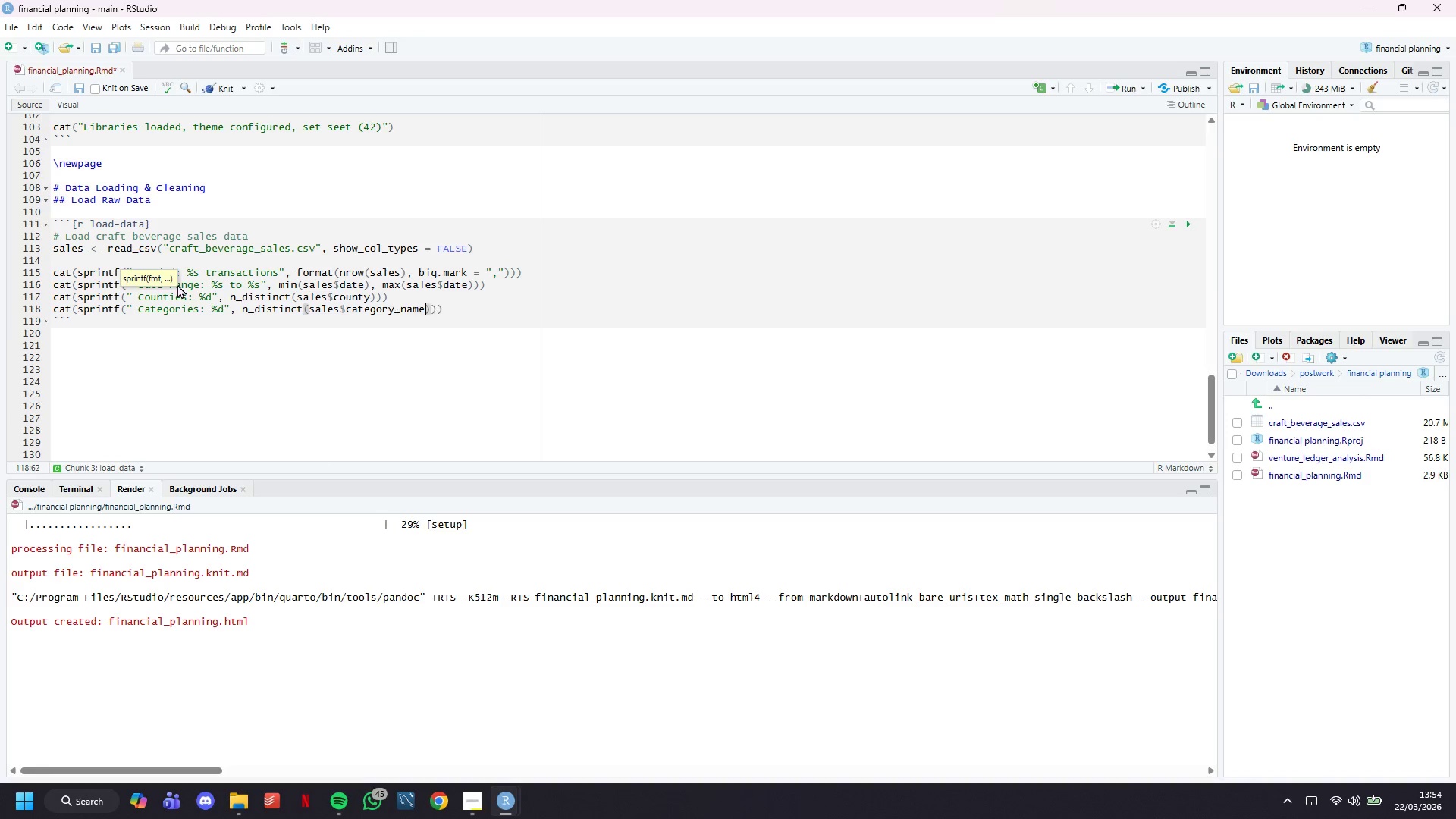 
key(ArrowRight)
 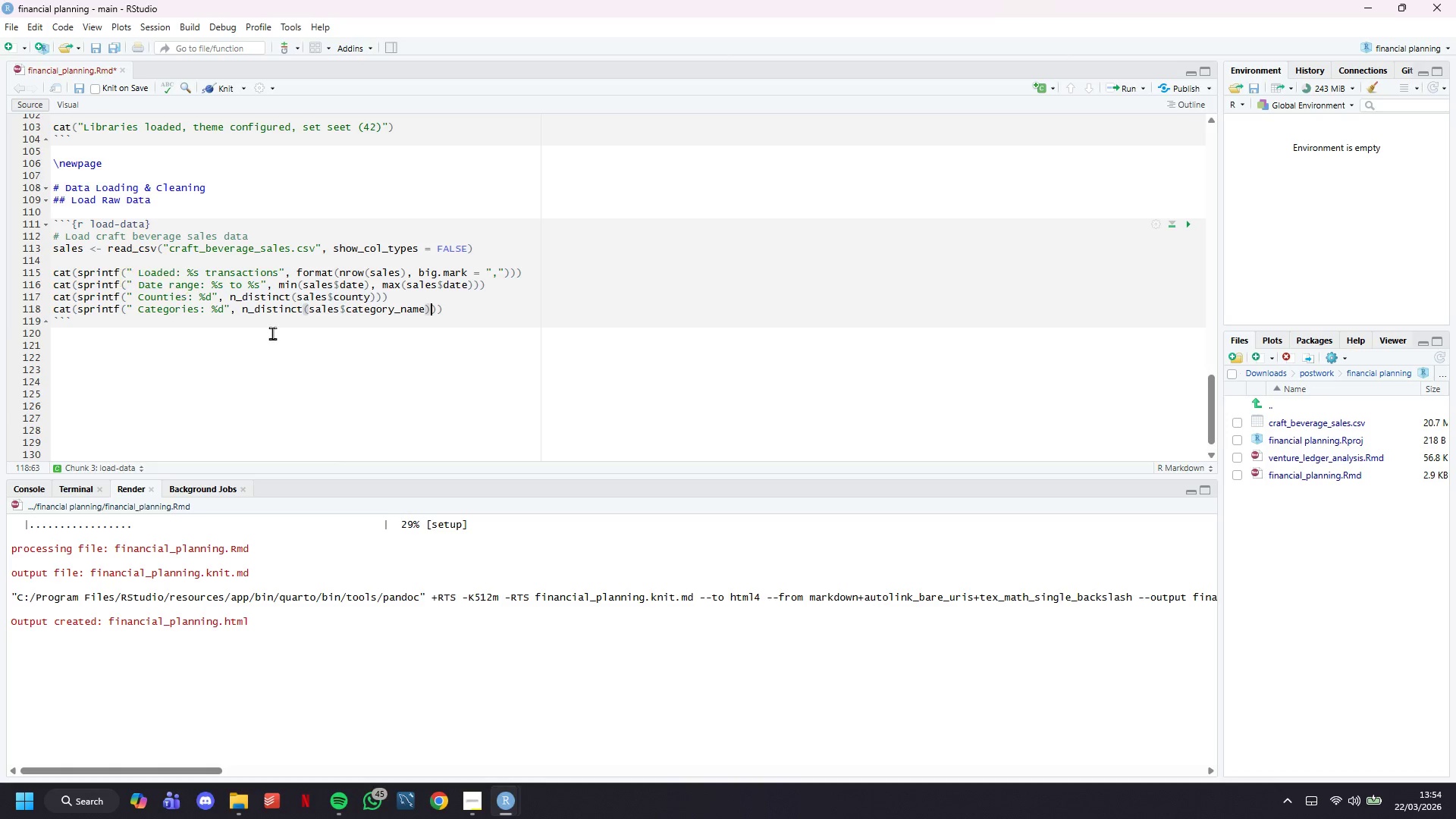 
key(ArrowRight)
 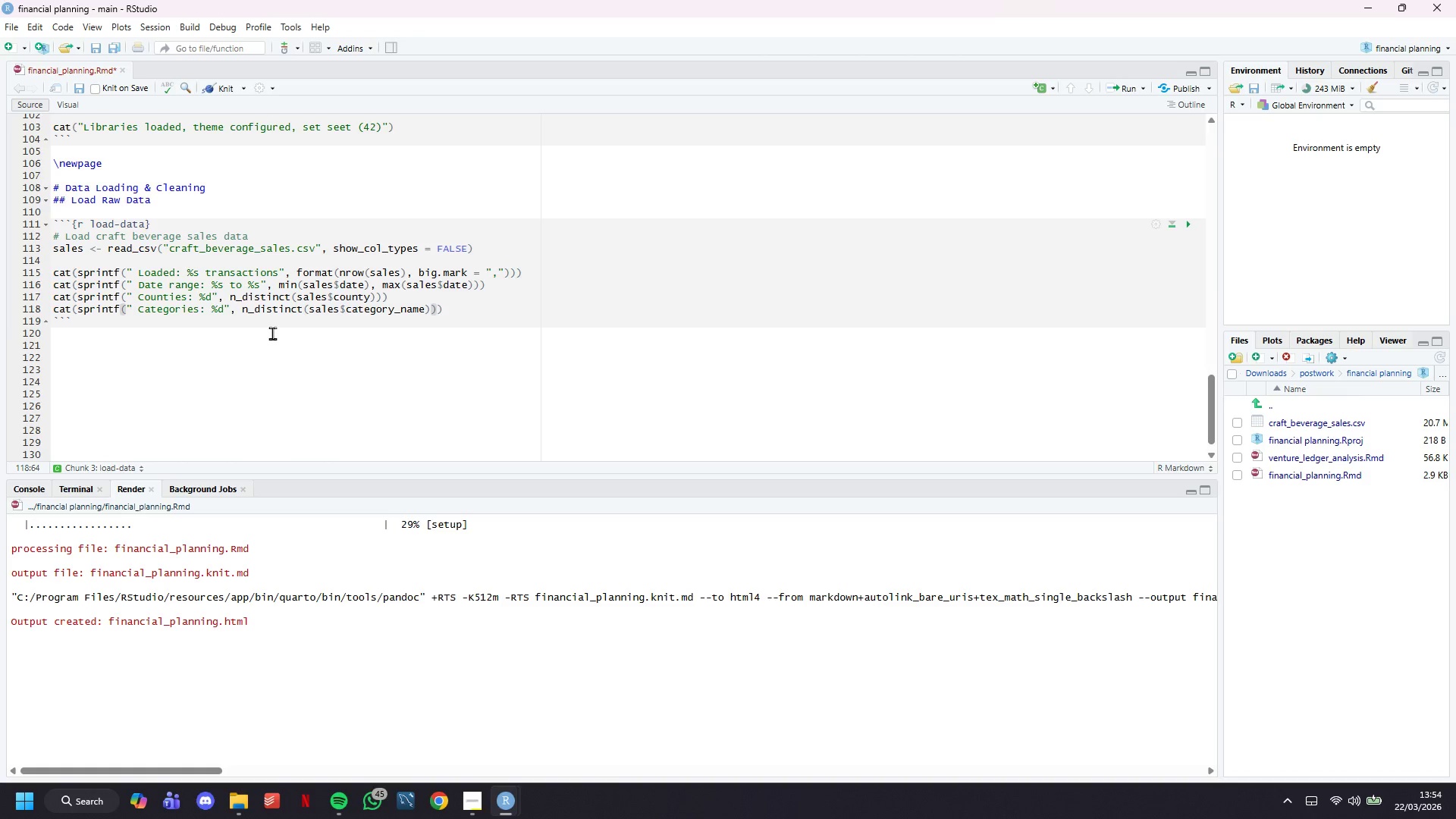 
key(ArrowRight)
 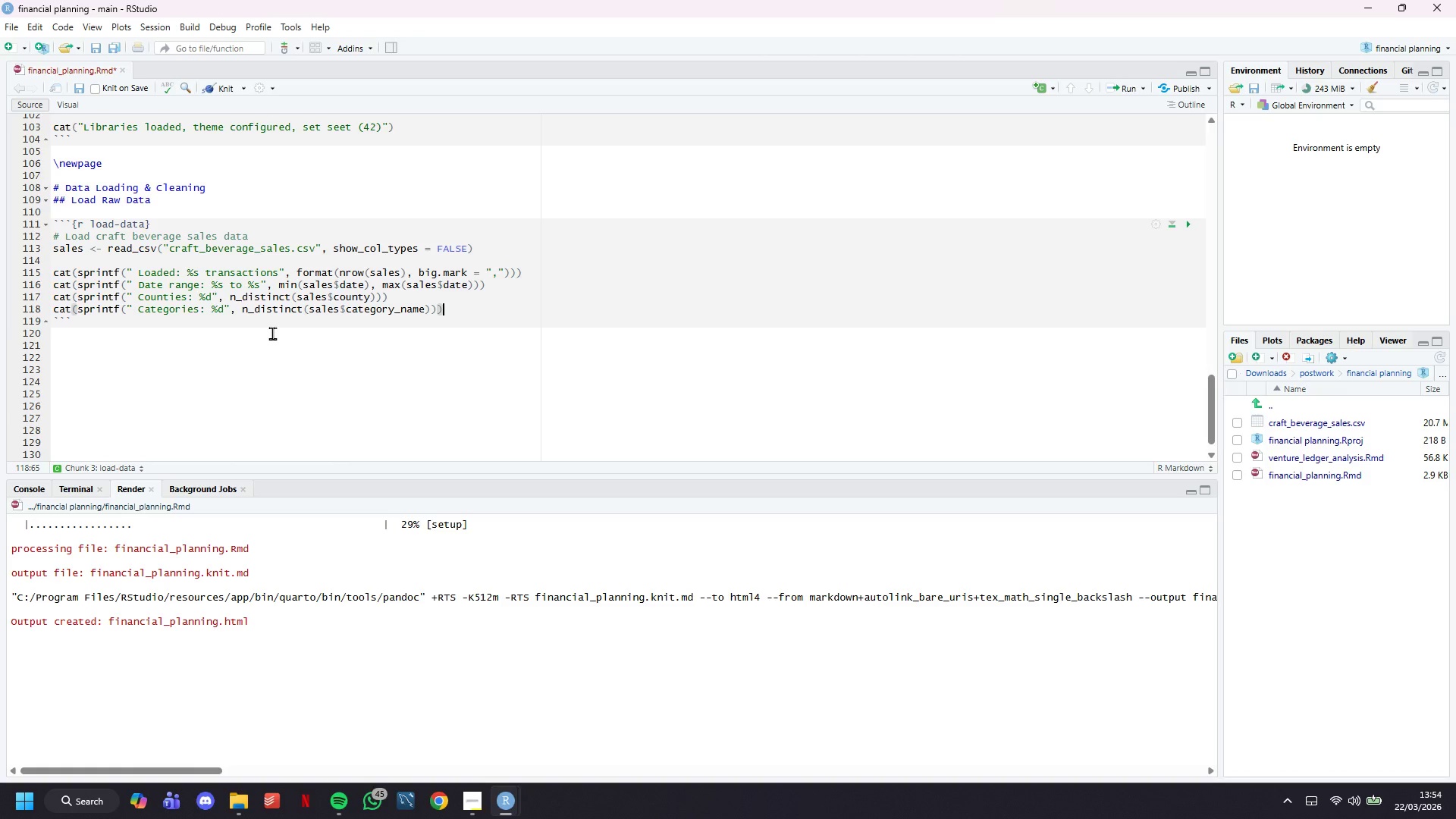 
key(Enter)
 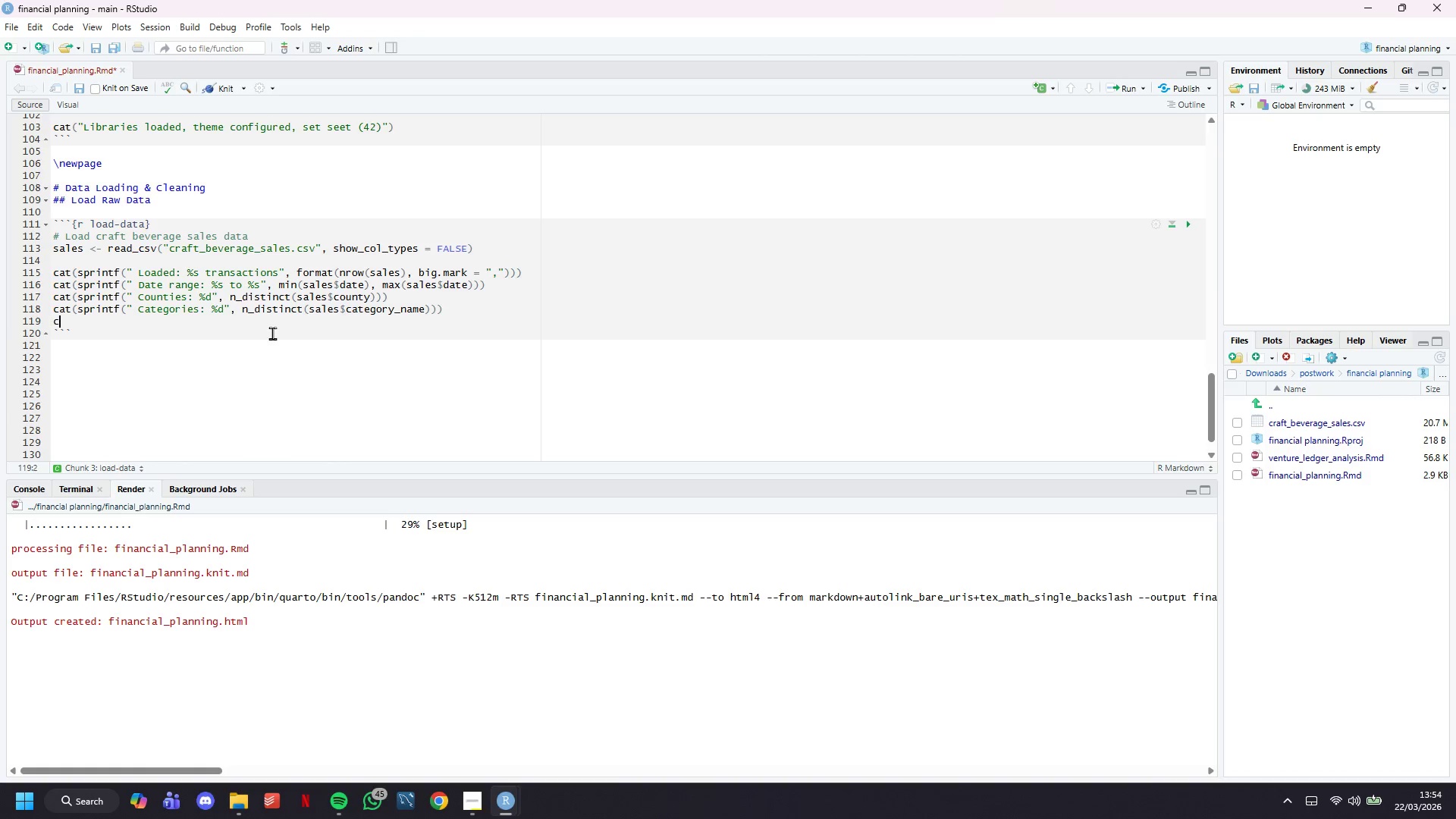 
type(cat(sprintf(" Total Revenue: $%s)
 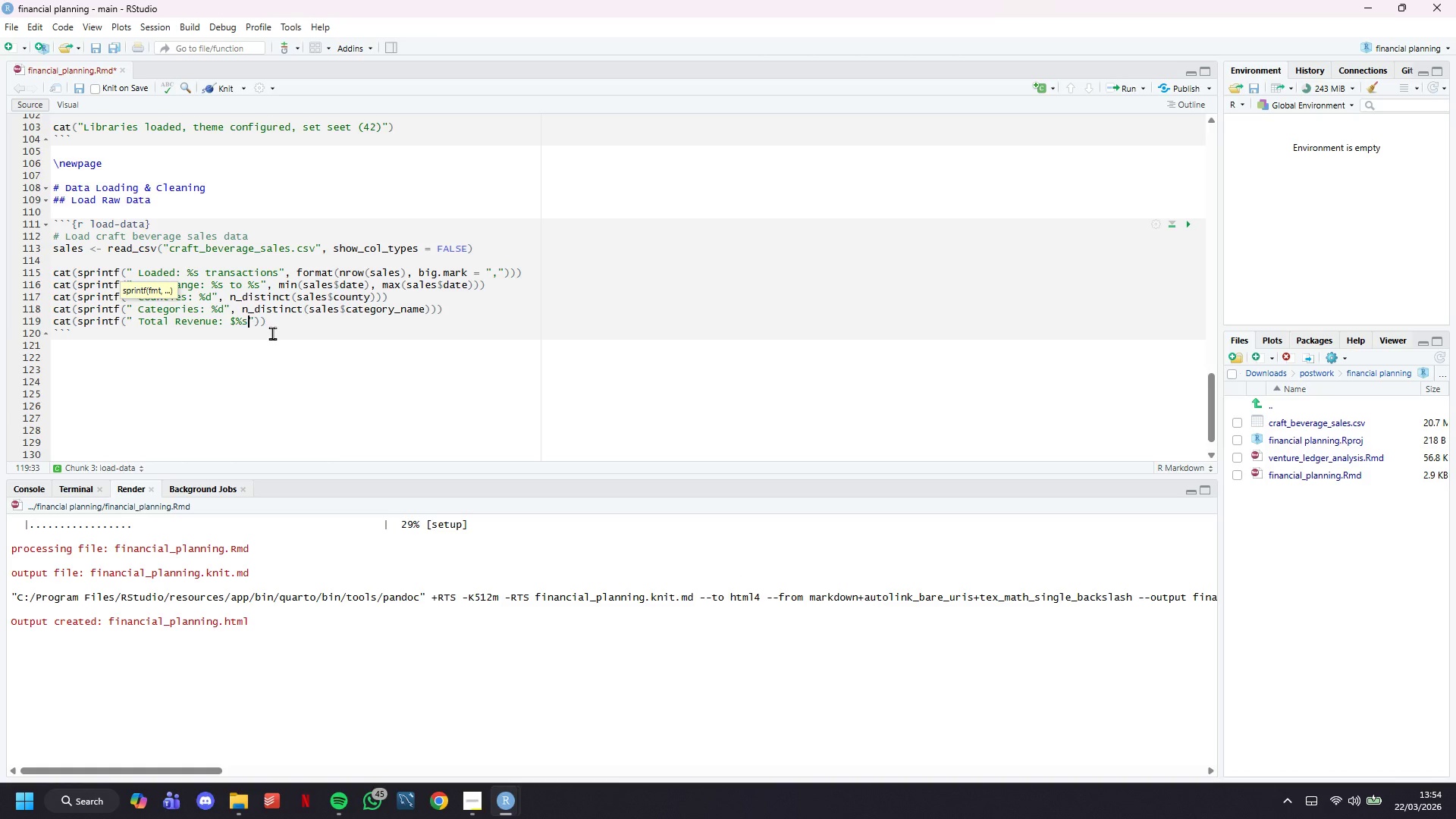 
key(ArrowRight)
 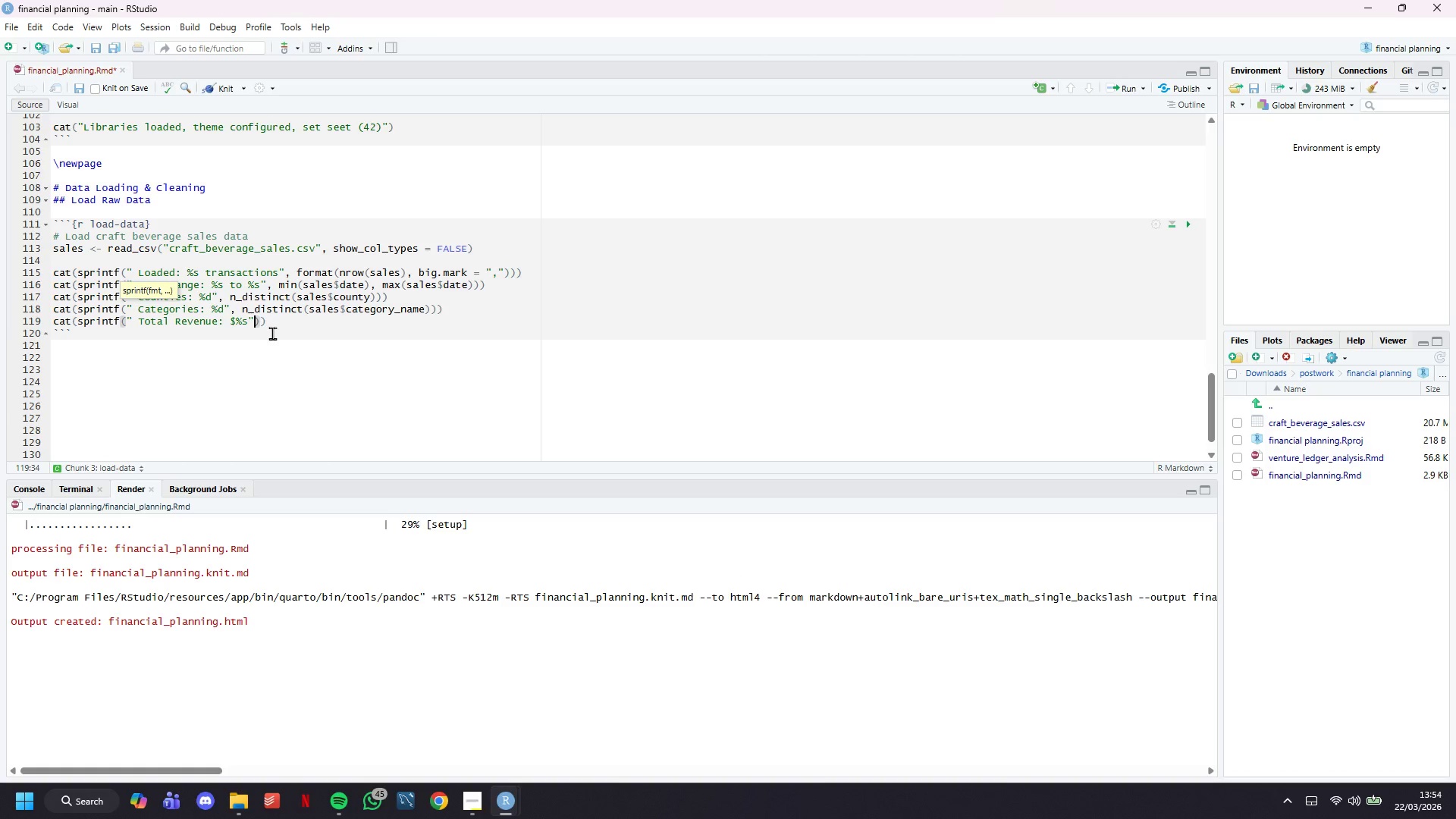 
type(, format(sum(sales$sale_dill)
key(Backspace)
key(Backspace)
key(Backspace)
type(ollars)
 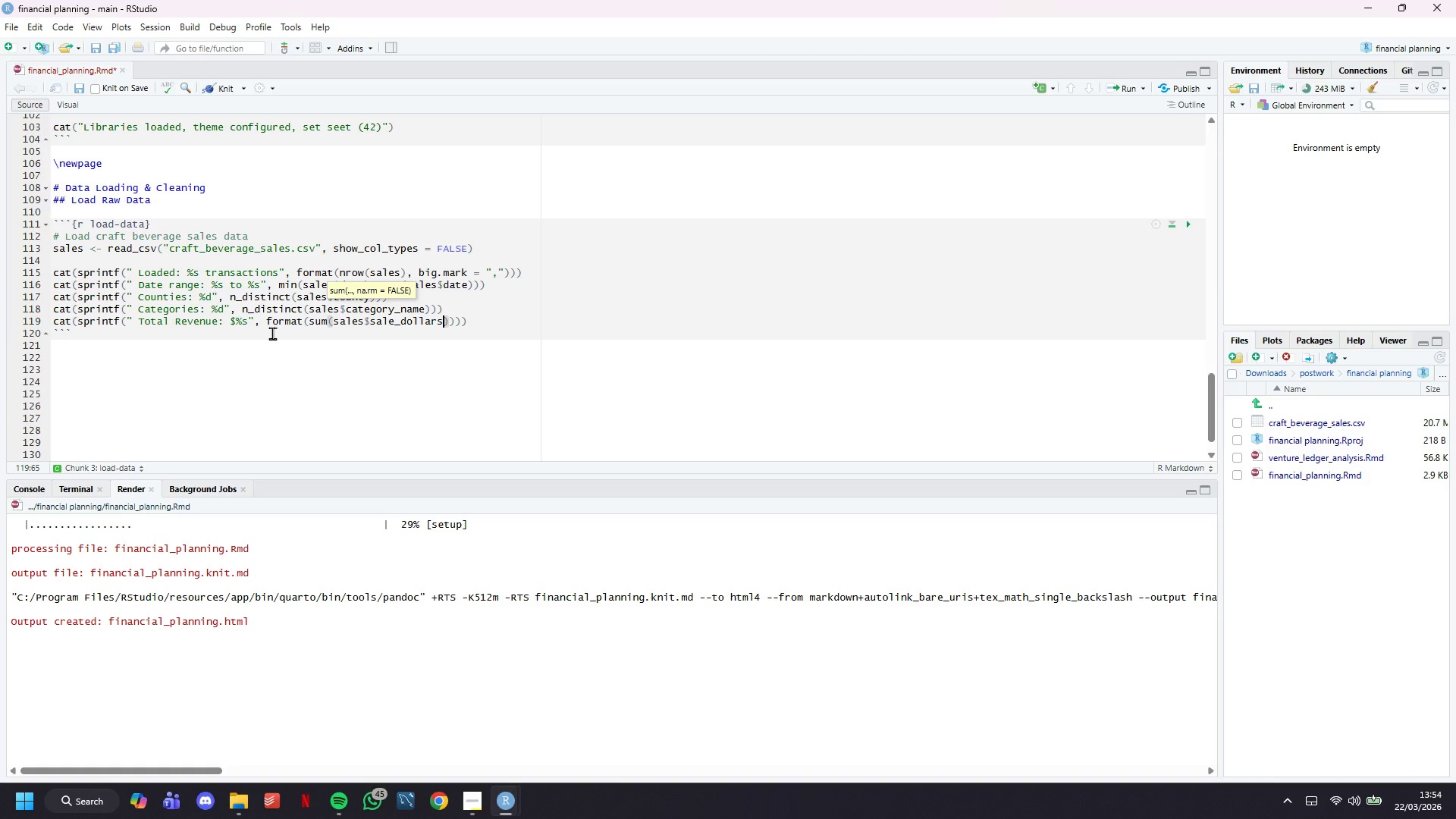 
key(ArrowRight)
 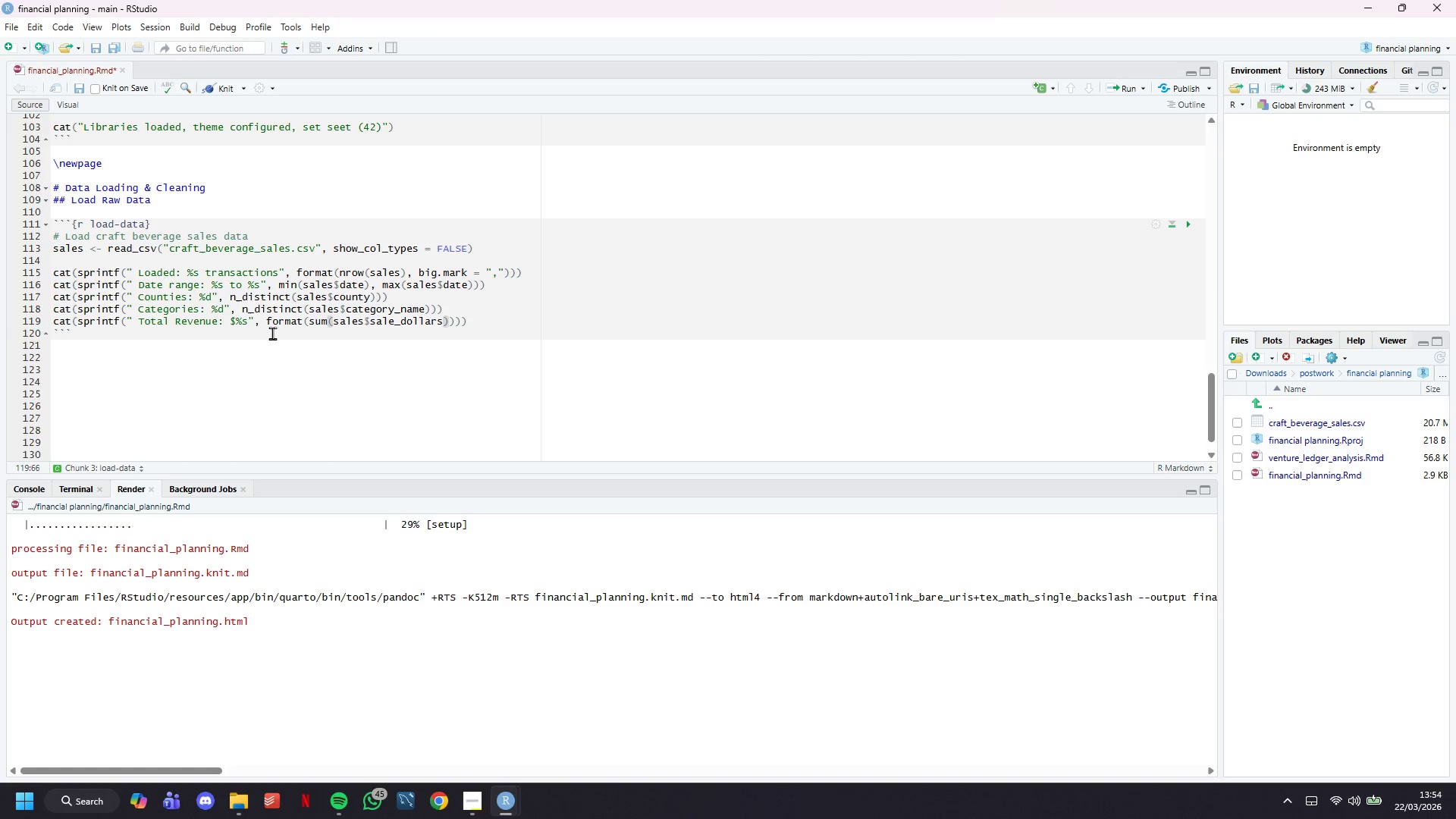 
type(, big.mark = ",)
 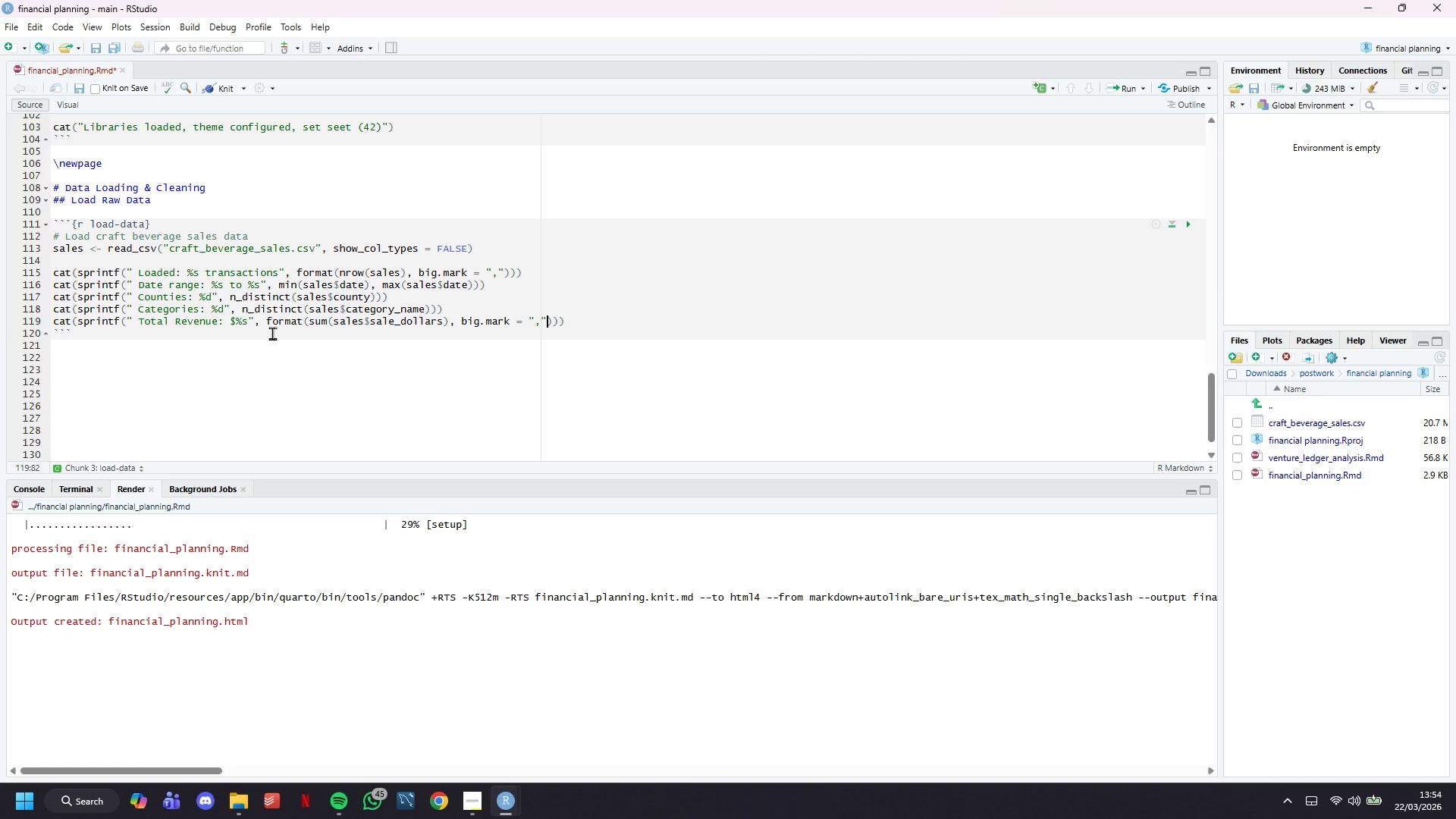 
 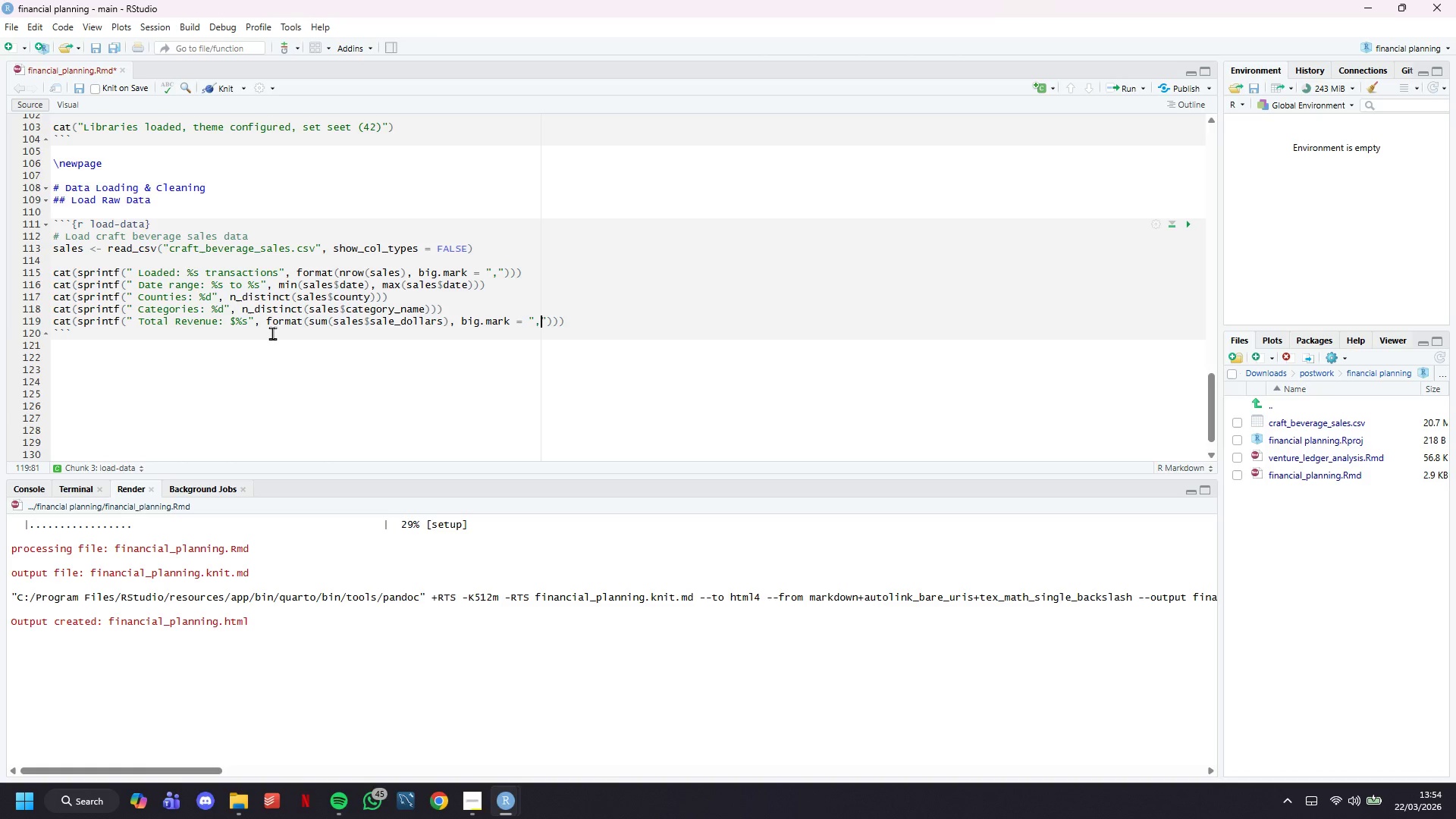 
key(ArrowRight)
 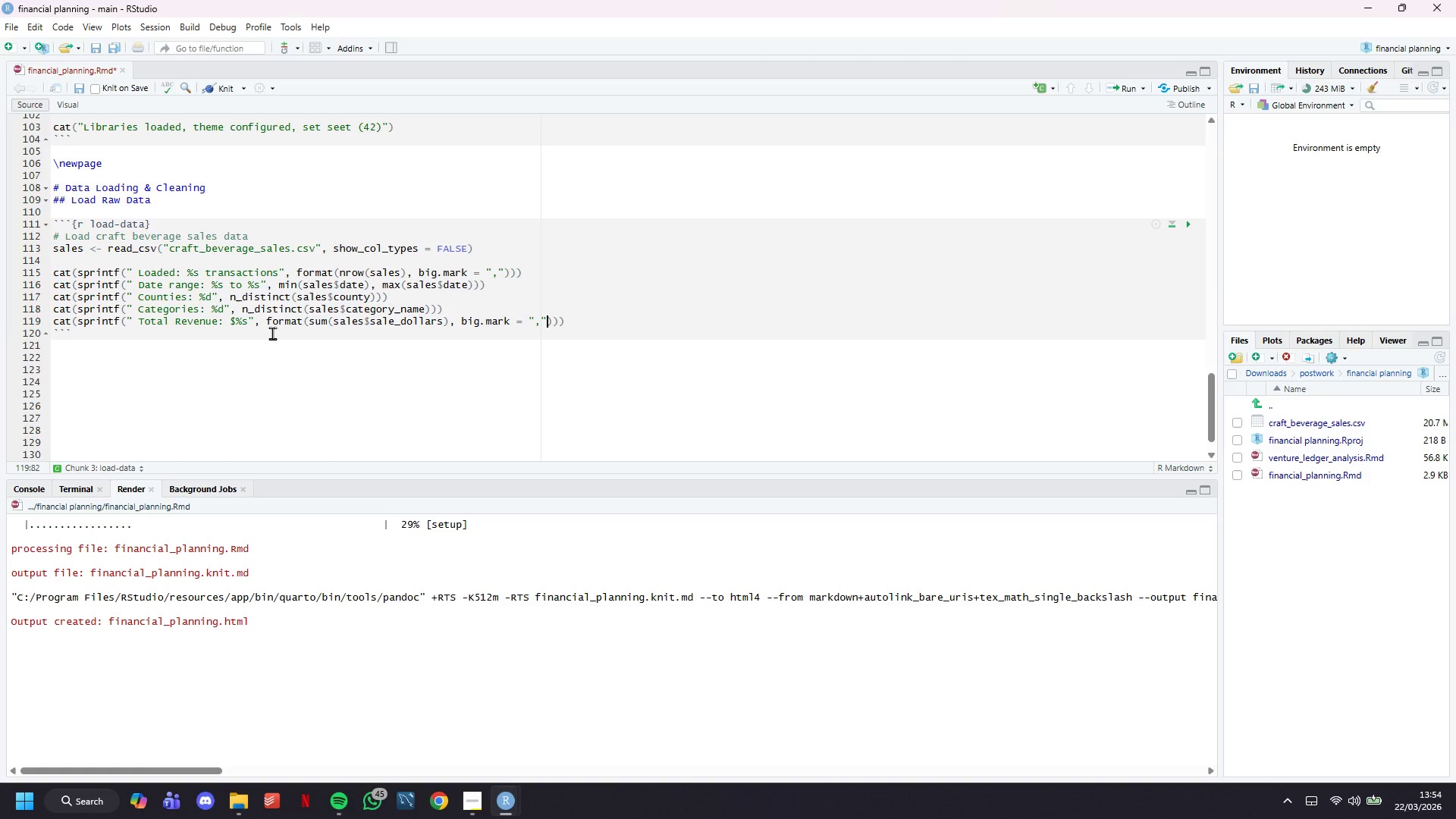 
key(ArrowRight)
 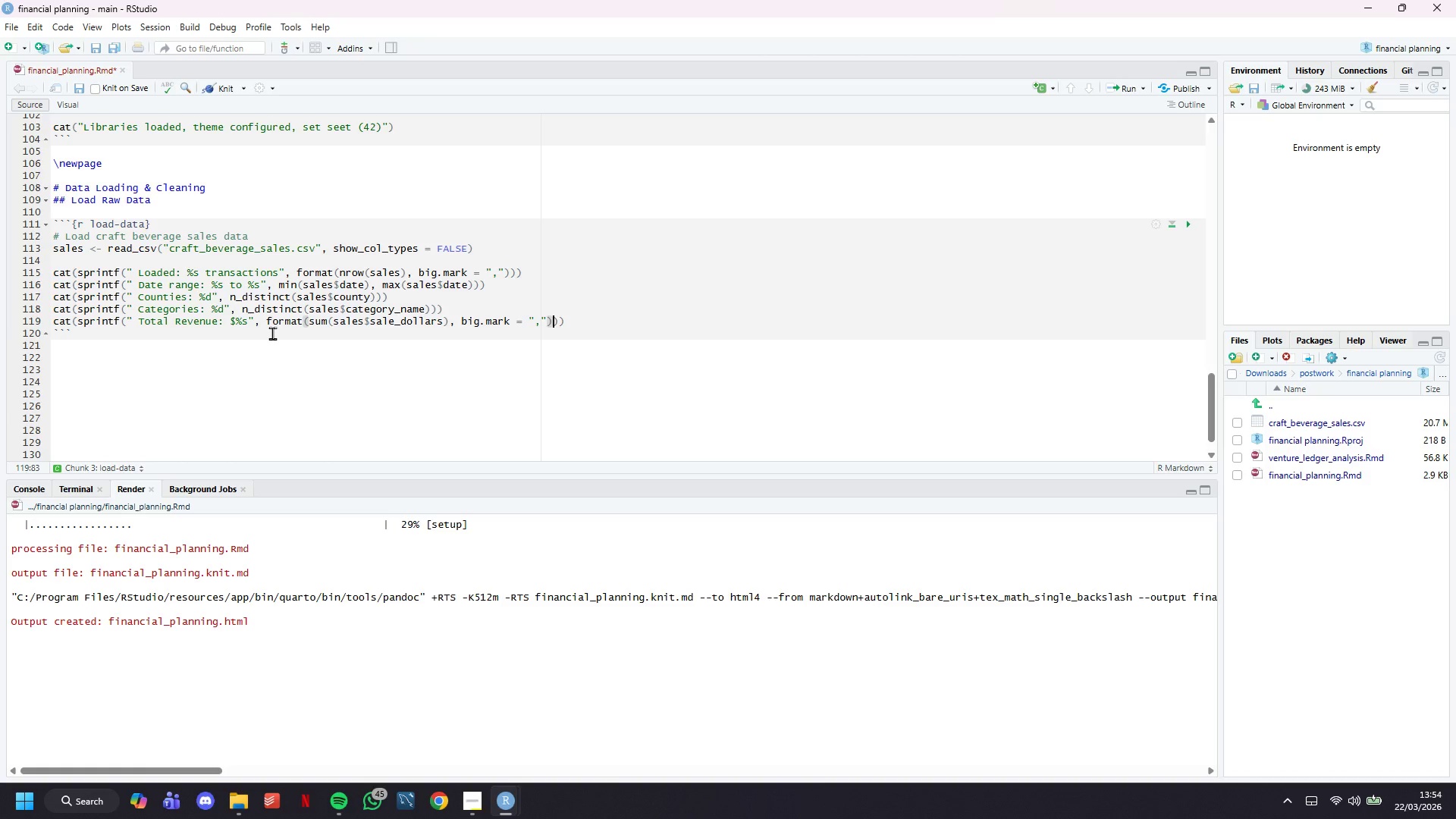 
key(Control+S)
 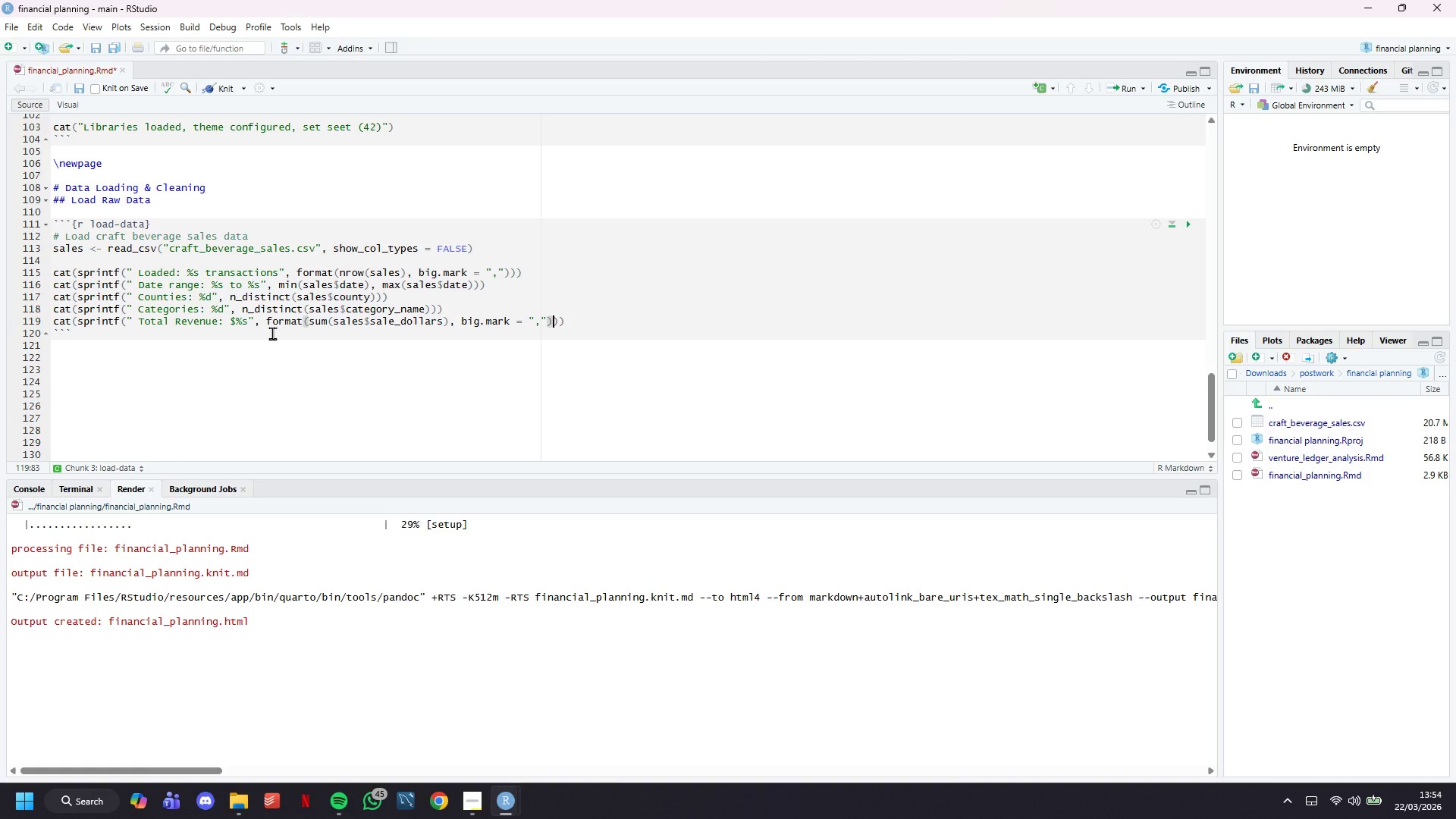 
left_click([218, 86])
 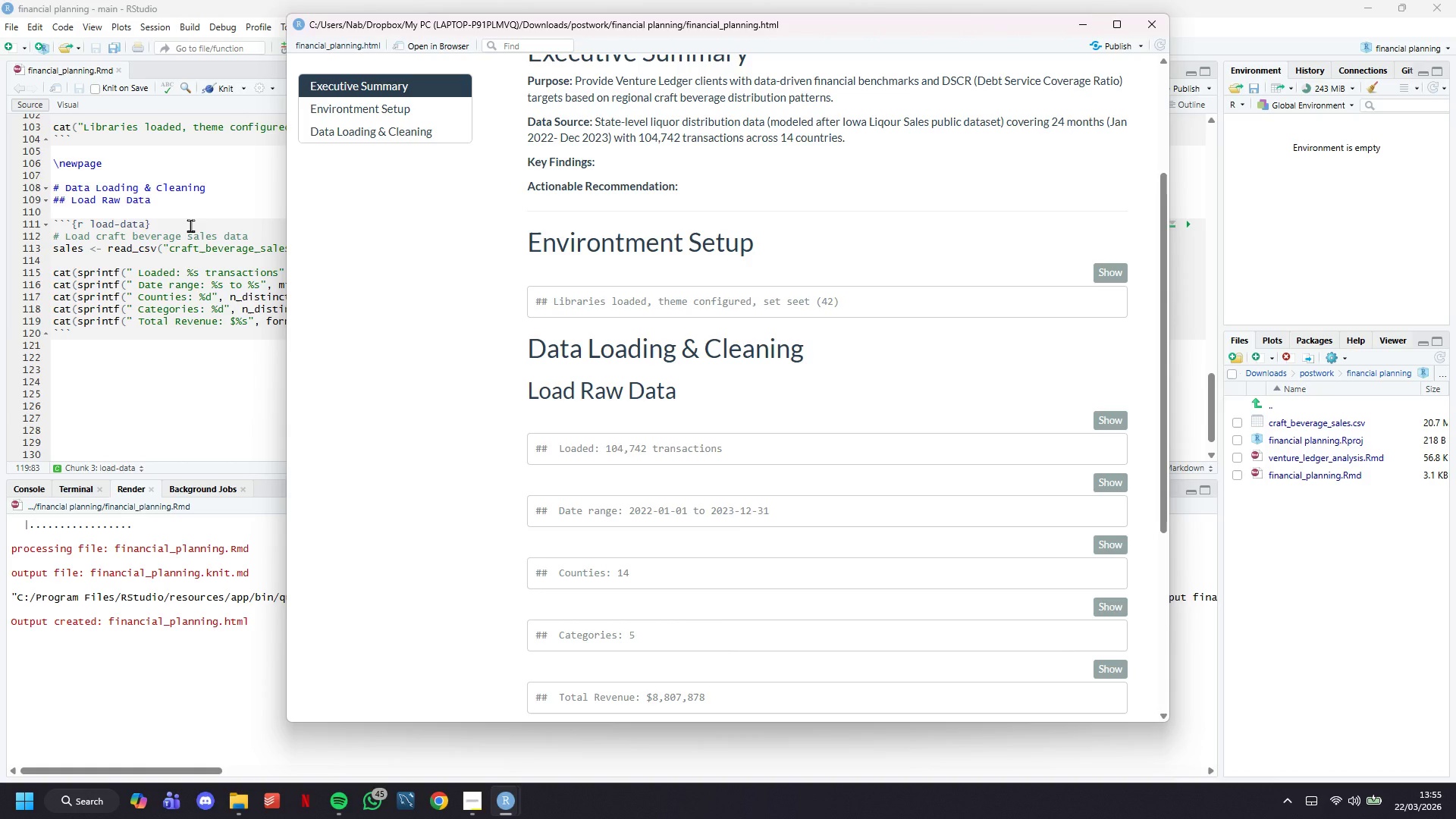 
wait(33.08)
 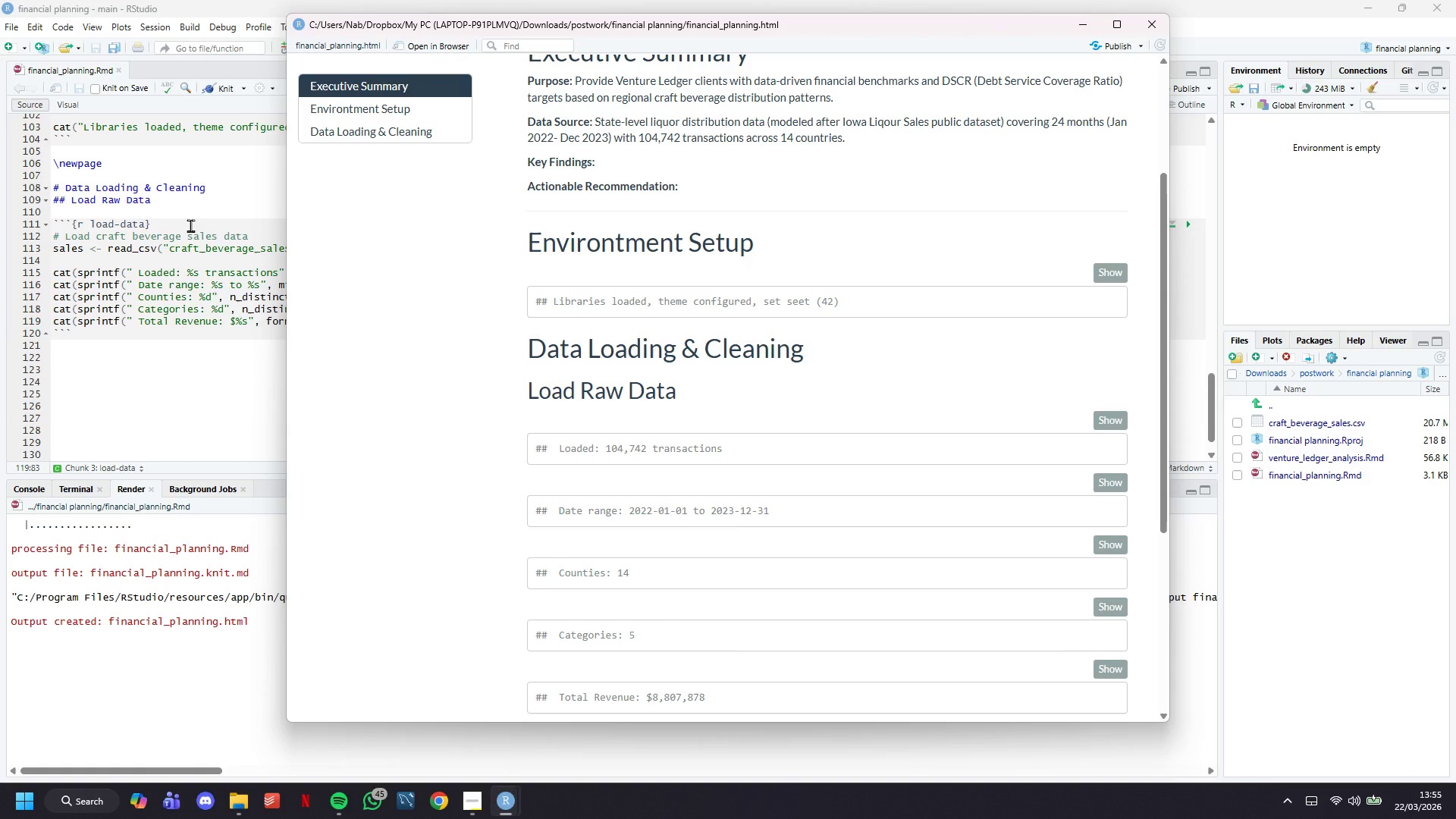 
scroll: coordinate [845, 568], scroll_direction: down, amount: 4.0
 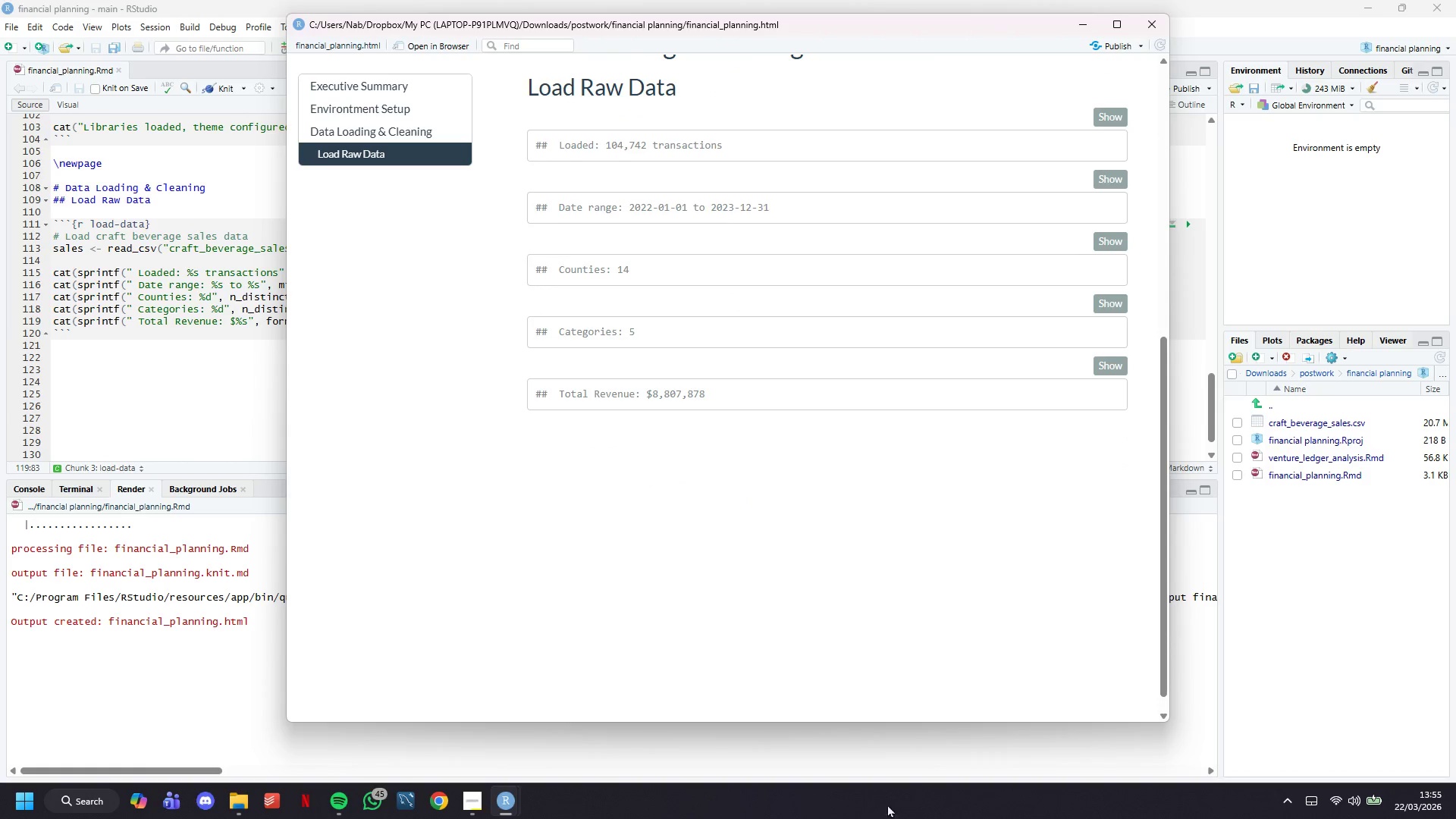 
left_click([225, 431])
 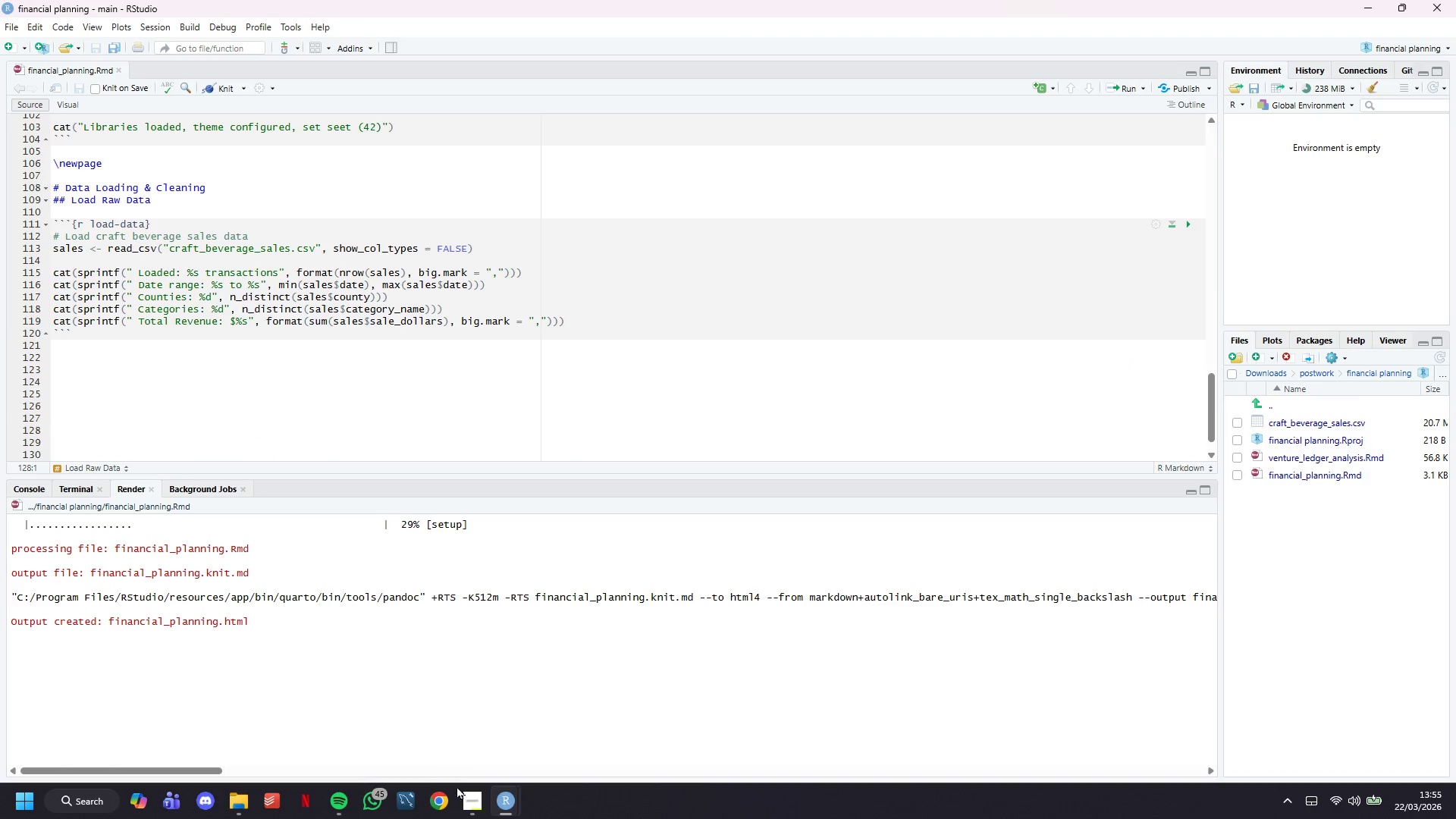 
left_click([462, 797])